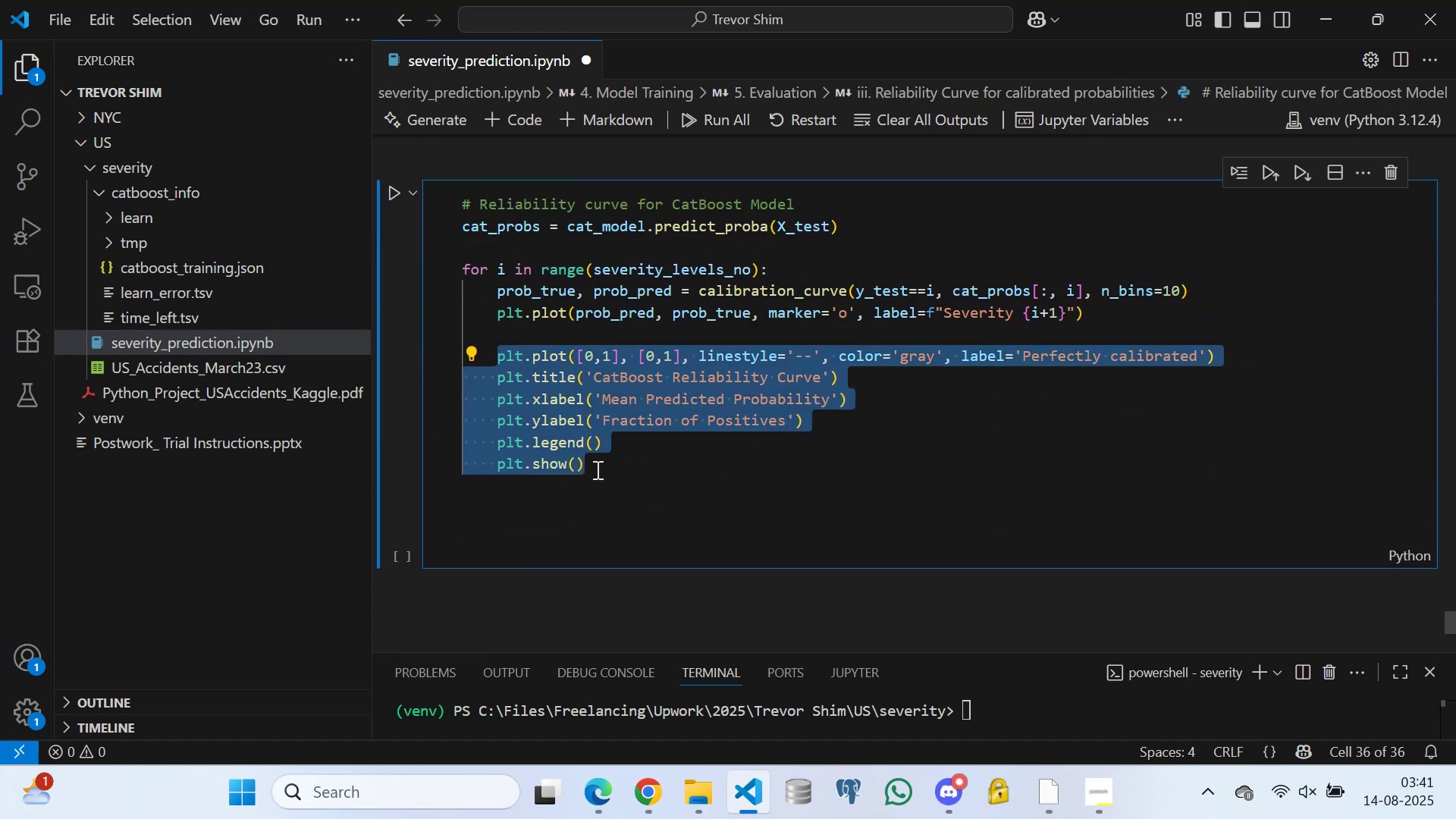 
key(Shift+Tab)
 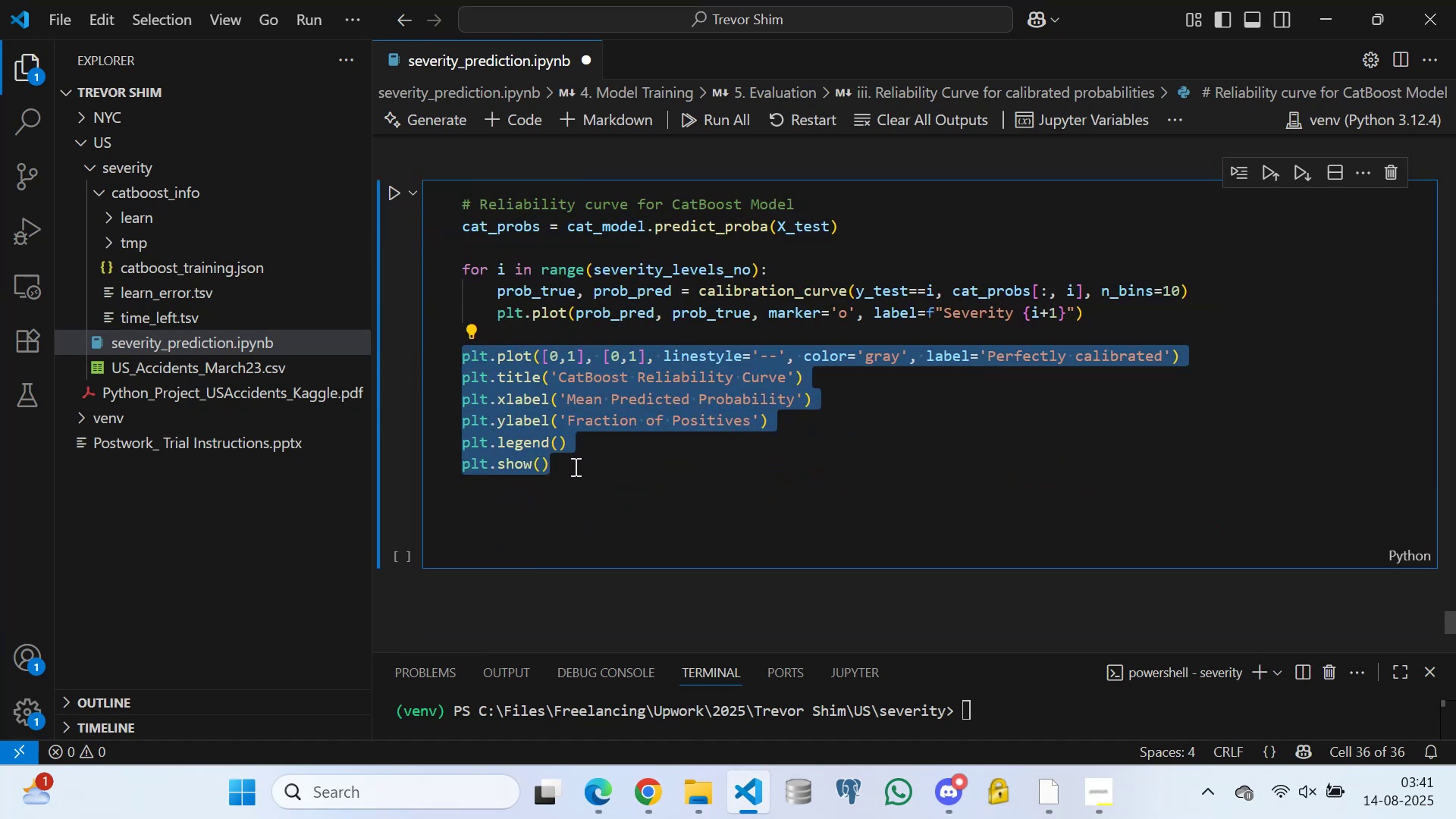 
left_click([574, 466])
 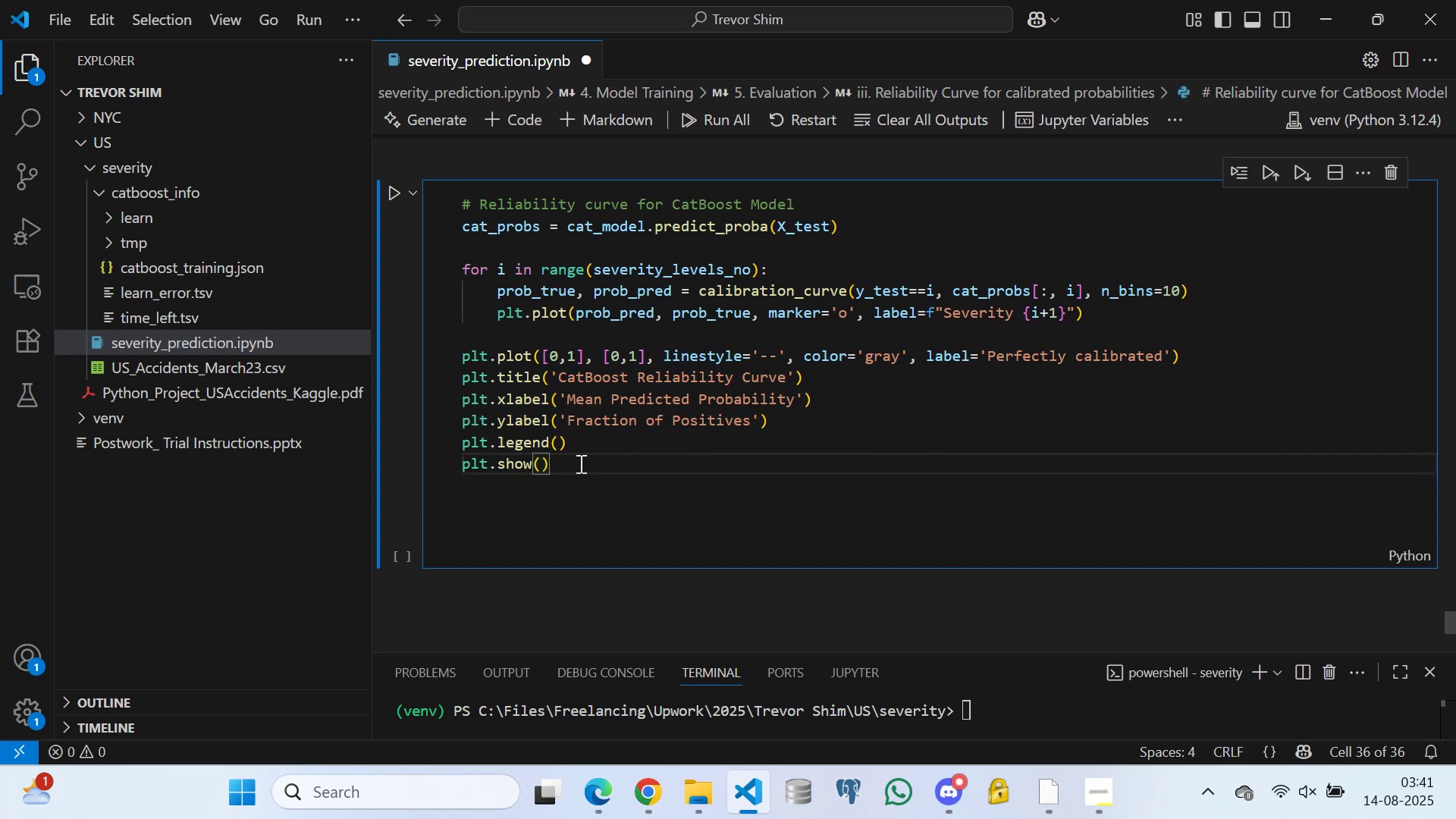 
key(Control+S)
 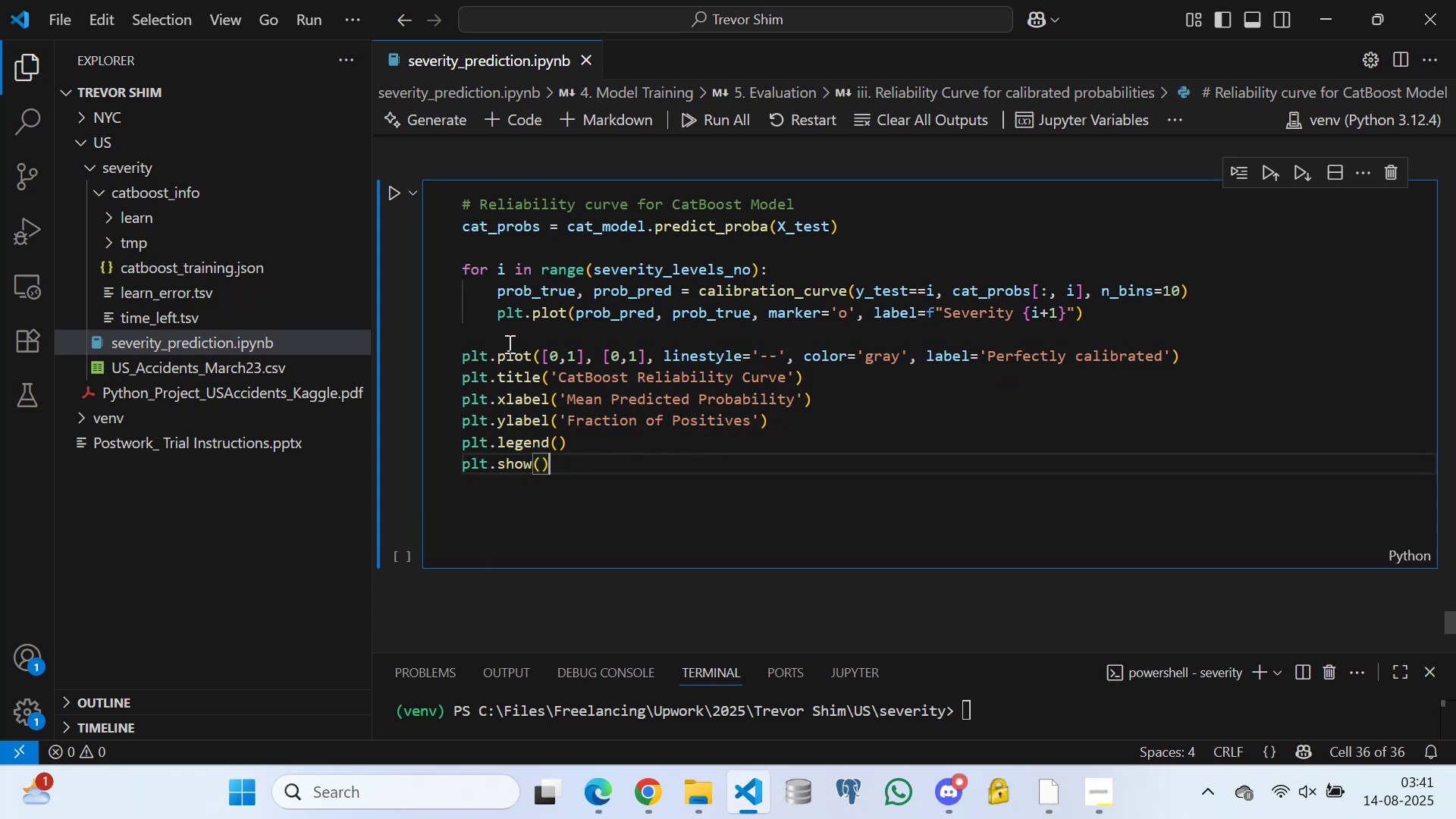 
left_click([504, 340])
 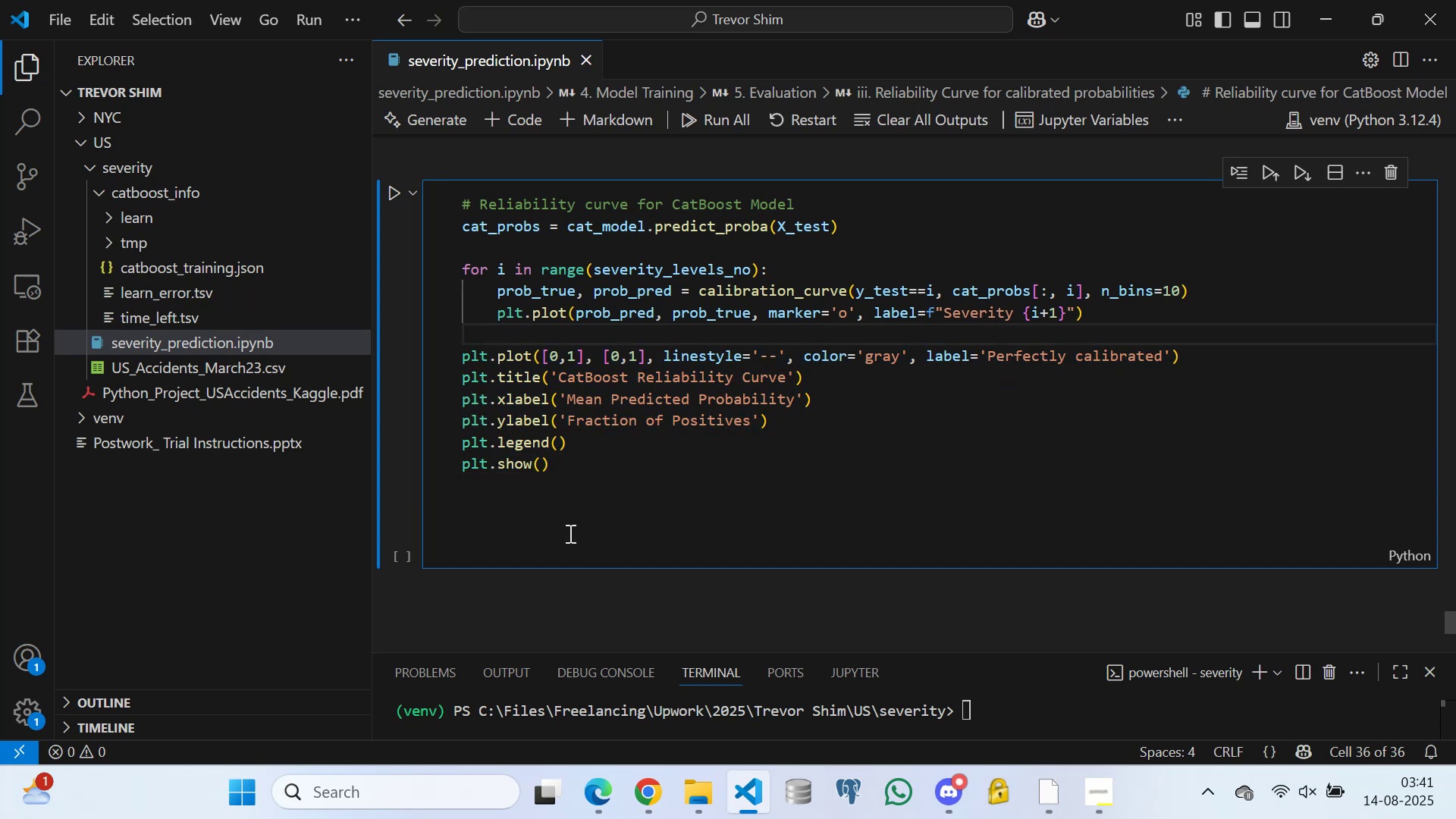 
left_click([547, 513])
 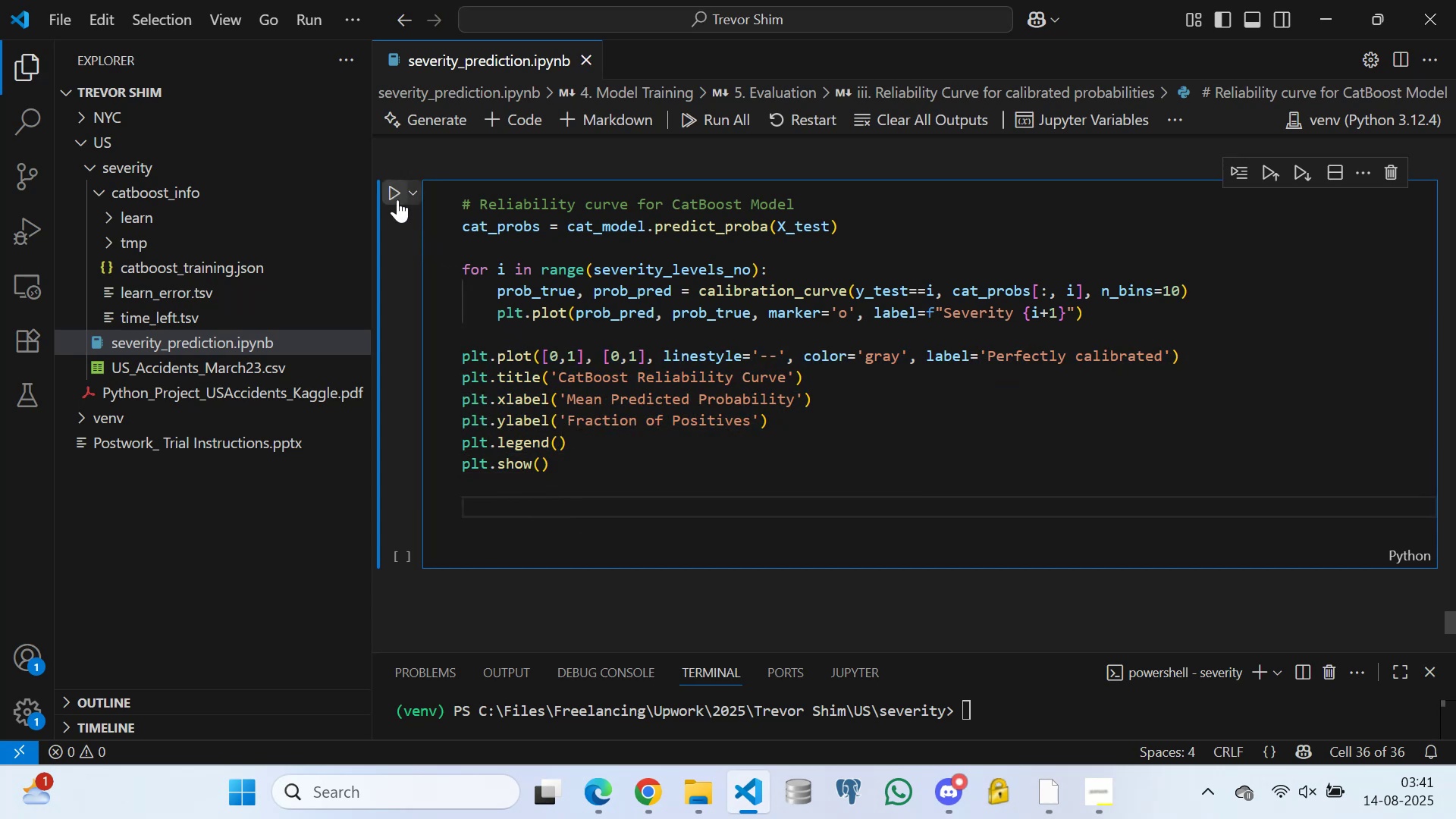 
left_click([397, 192])
 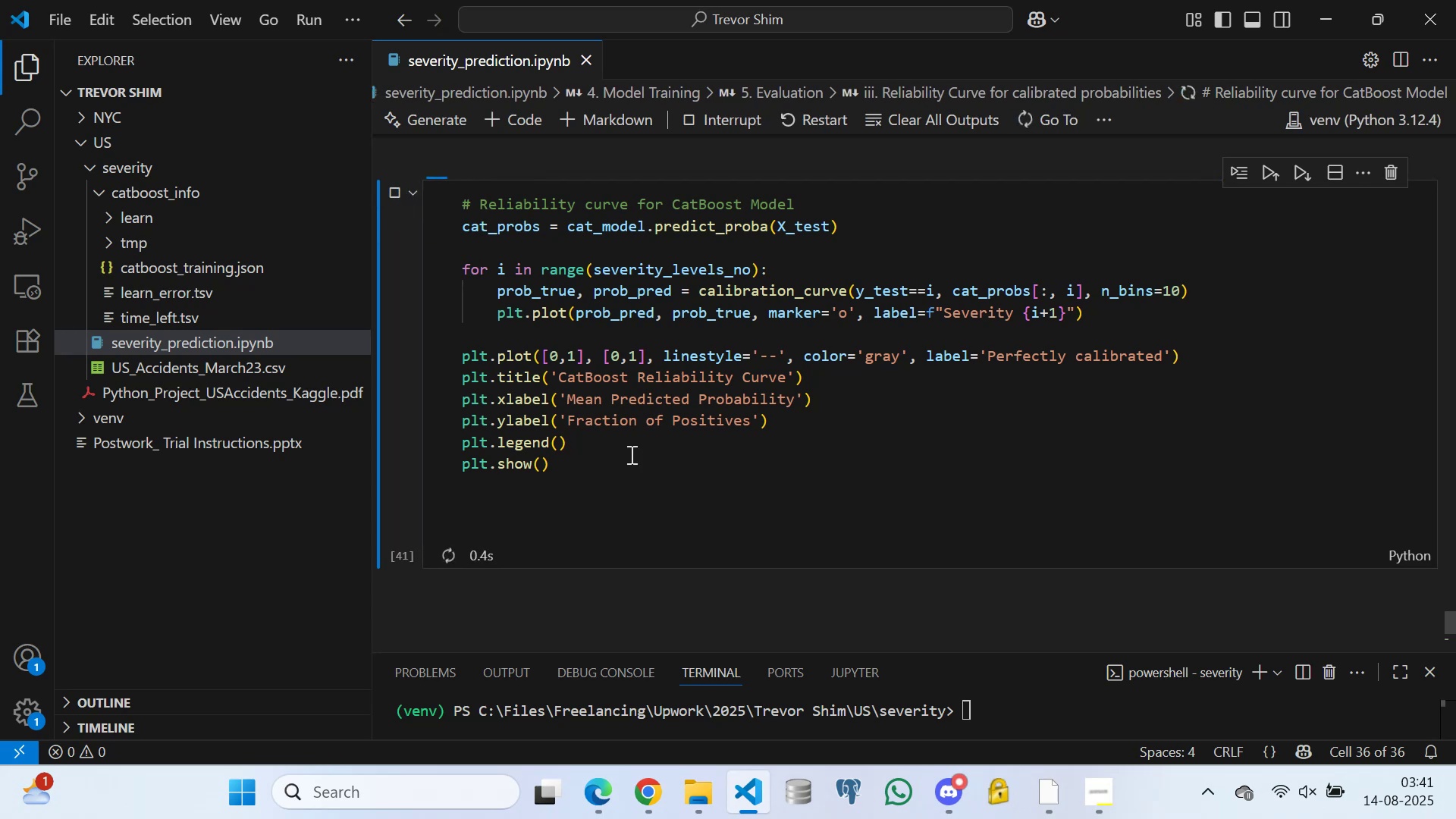 
scroll: coordinate [689, 443], scroll_direction: down, amount: 14.0
 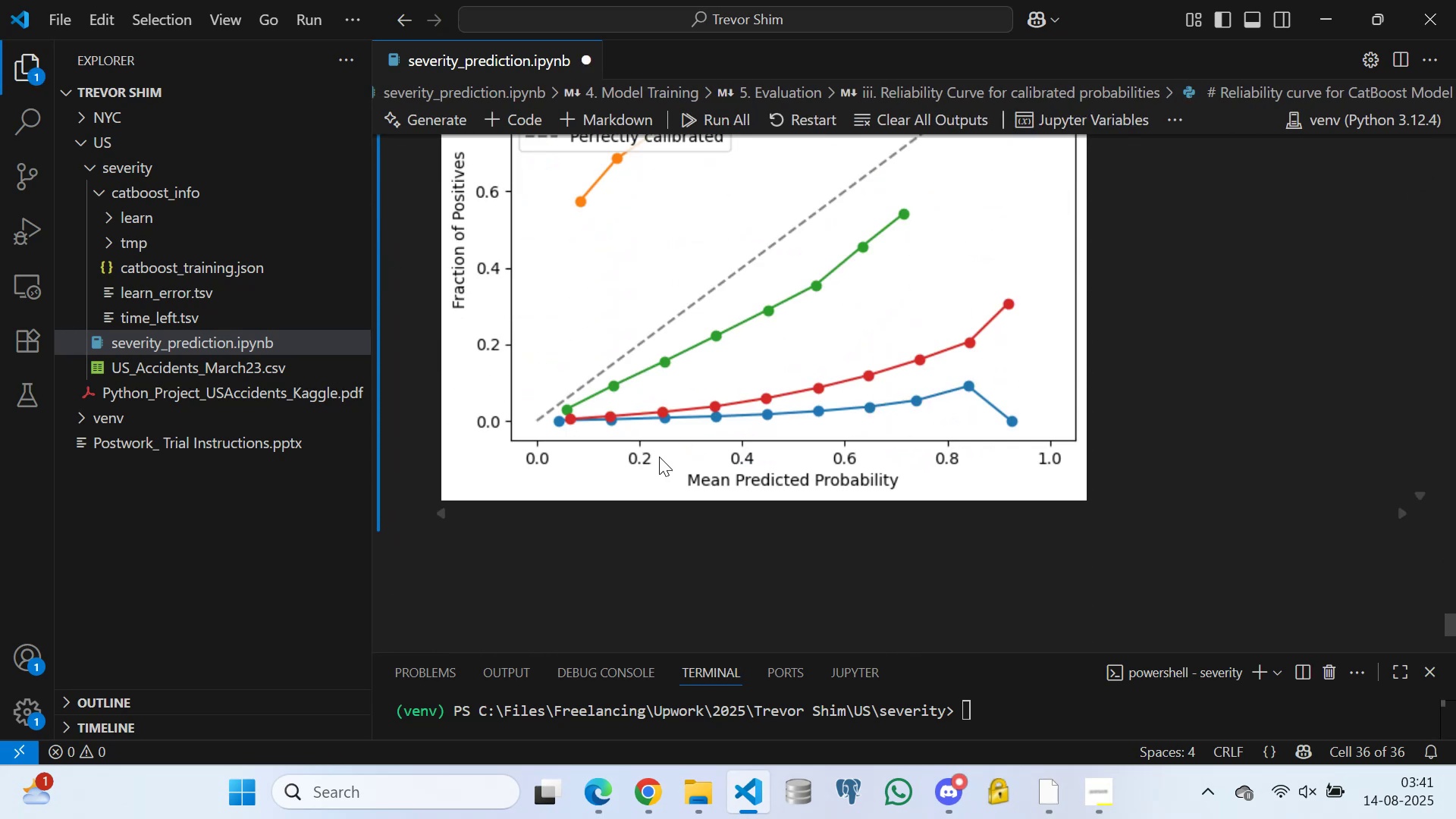 
scroll: coordinate [654, 438], scroll_direction: up, amount: 7.0
 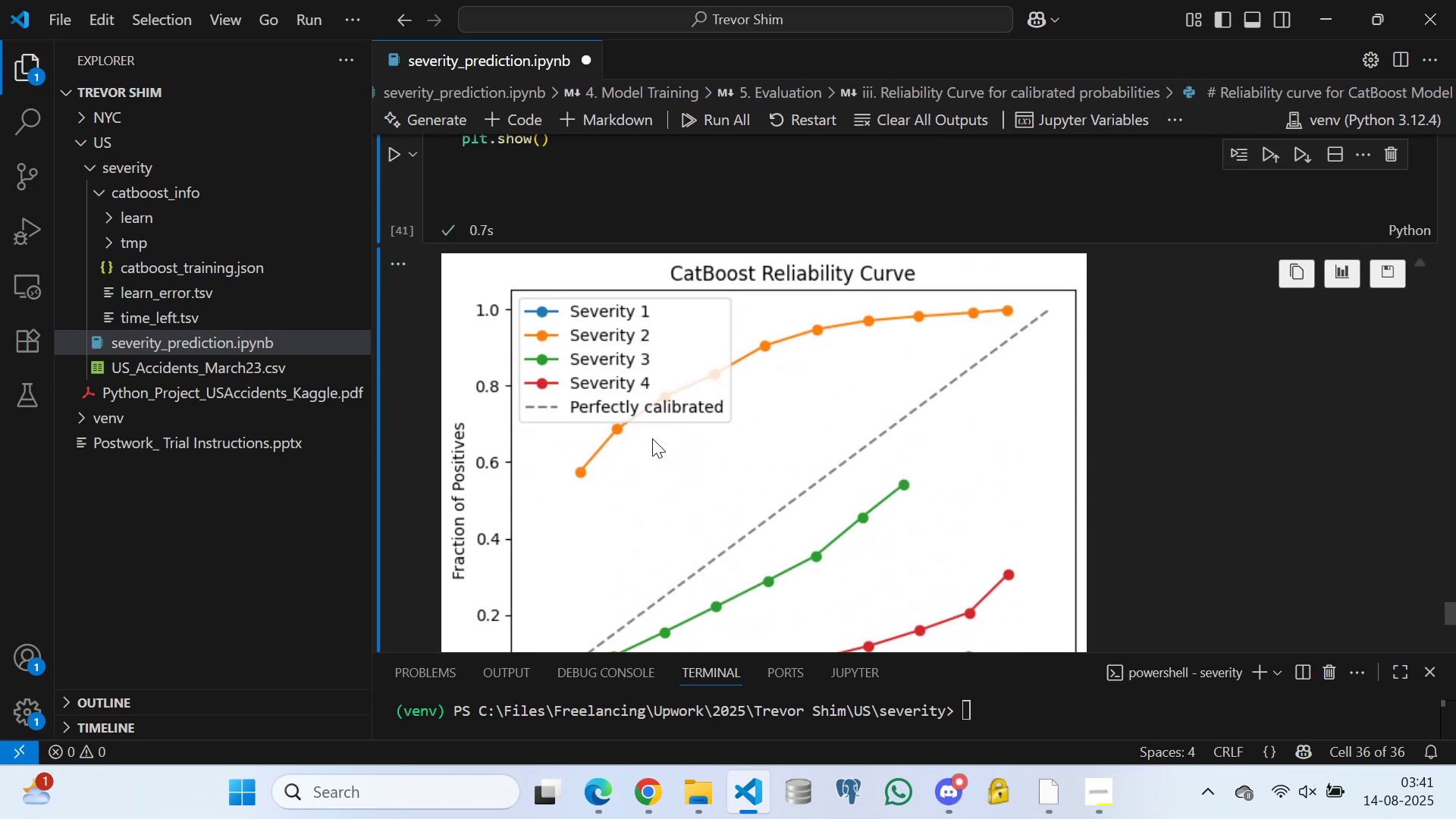 
scroll: coordinate [668, 437], scroll_direction: down, amount: 7.0
 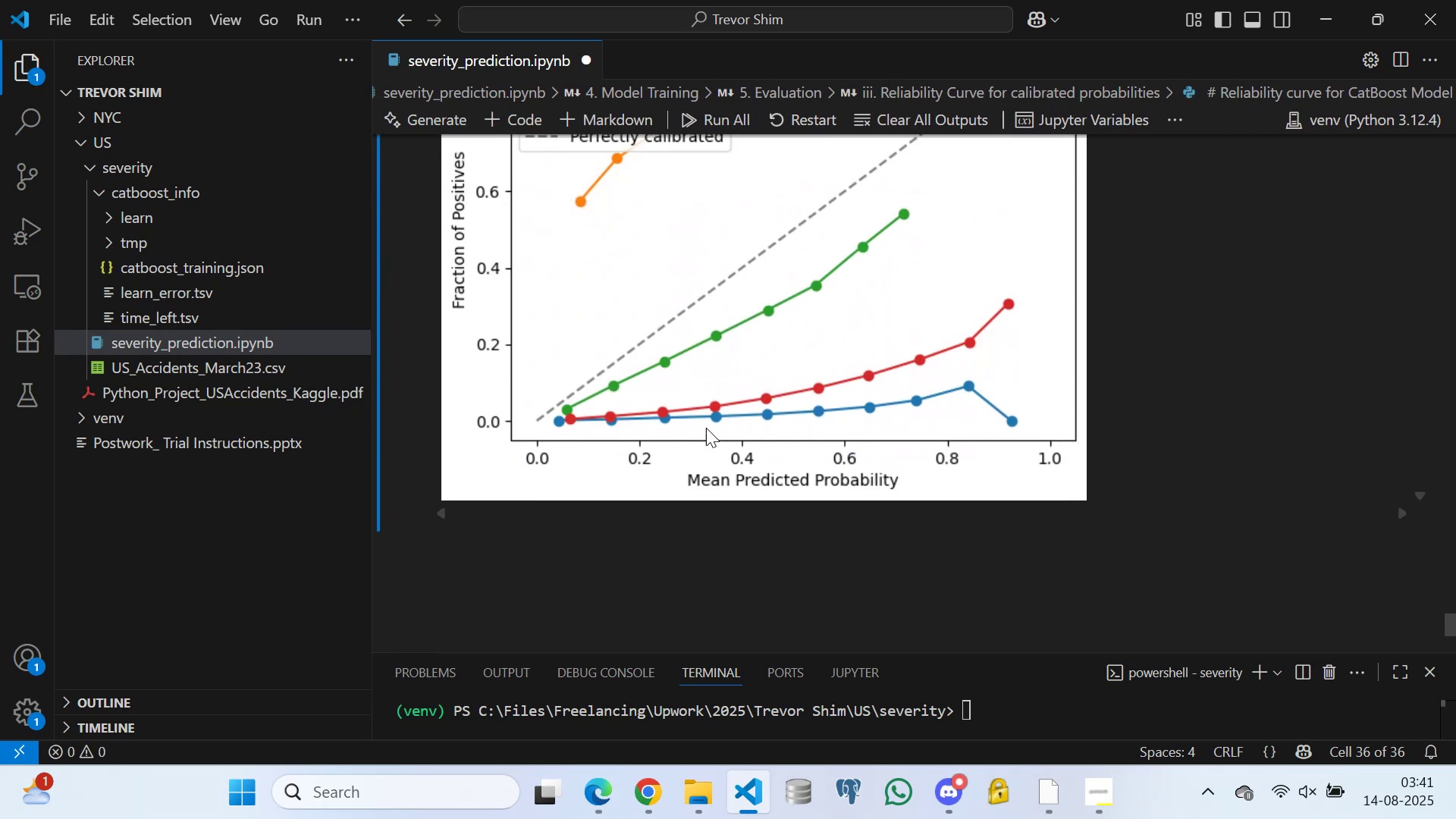 
scroll: coordinate [709, 427], scroll_direction: up, amount: 1.0
 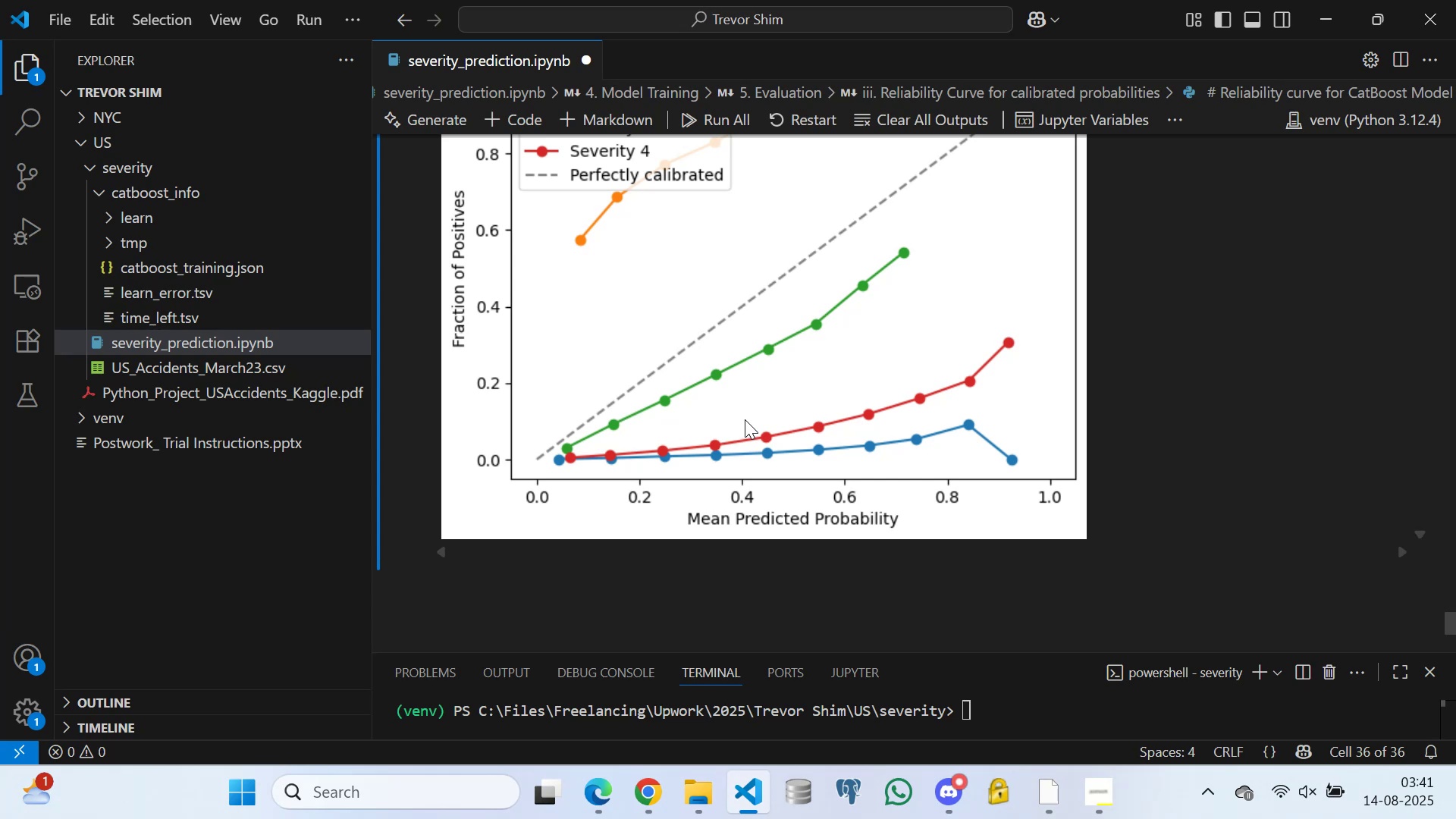 
wait(14.08)
 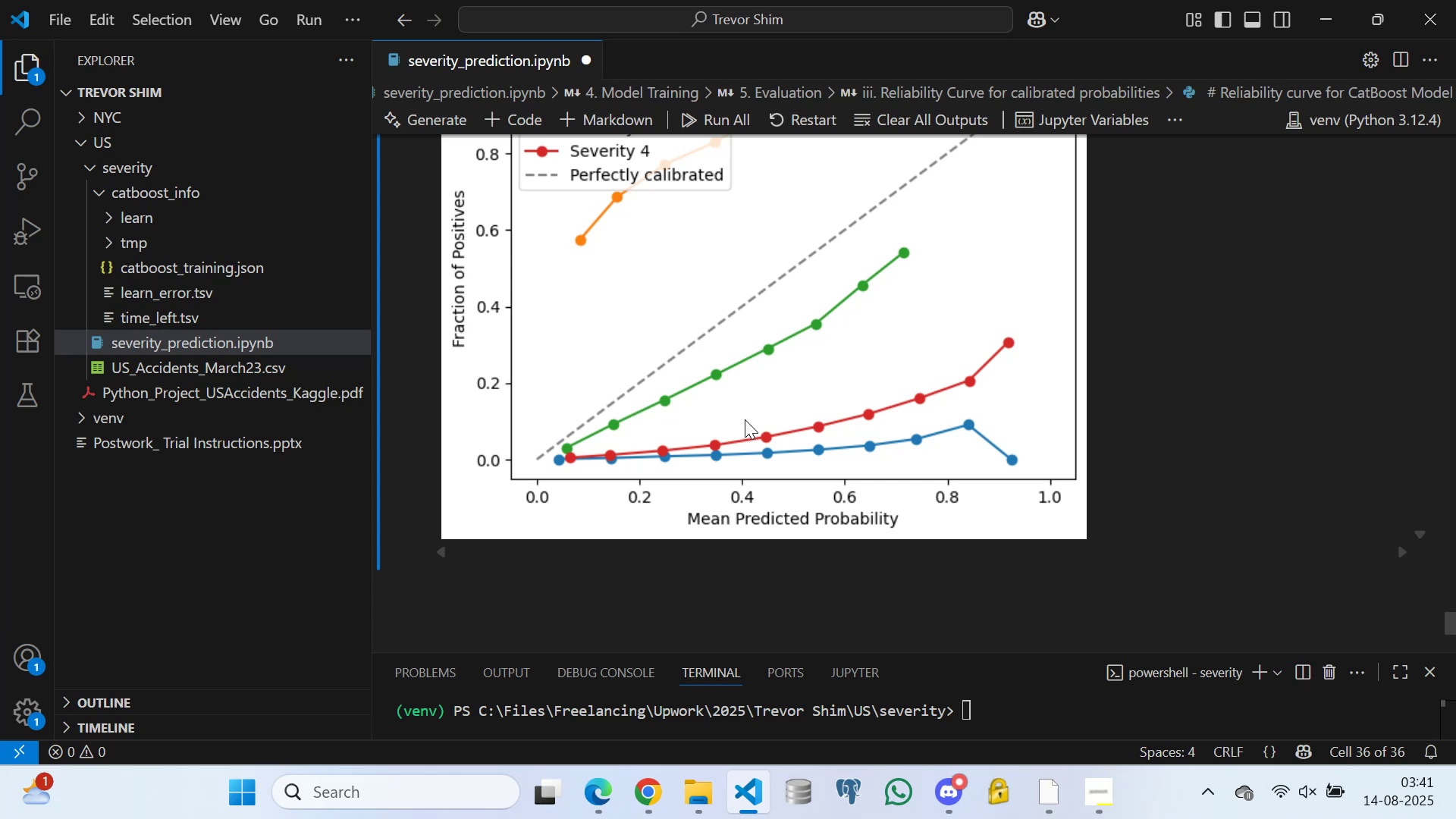 
scroll: coordinate [664, 315], scroll_direction: up, amount: 6.0
 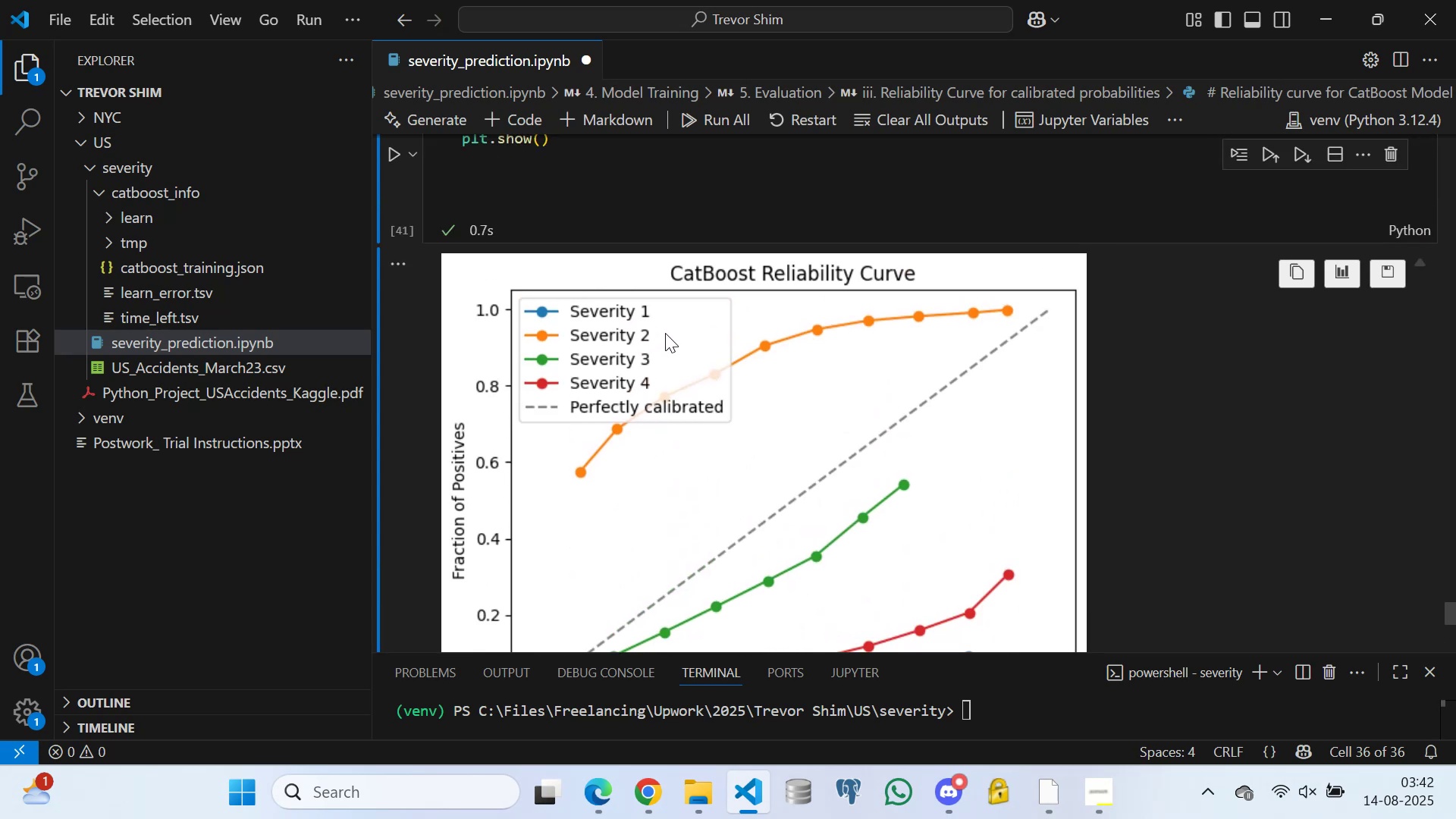 
scroll: coordinate [583, 390], scroll_direction: down, amount: 7.0
 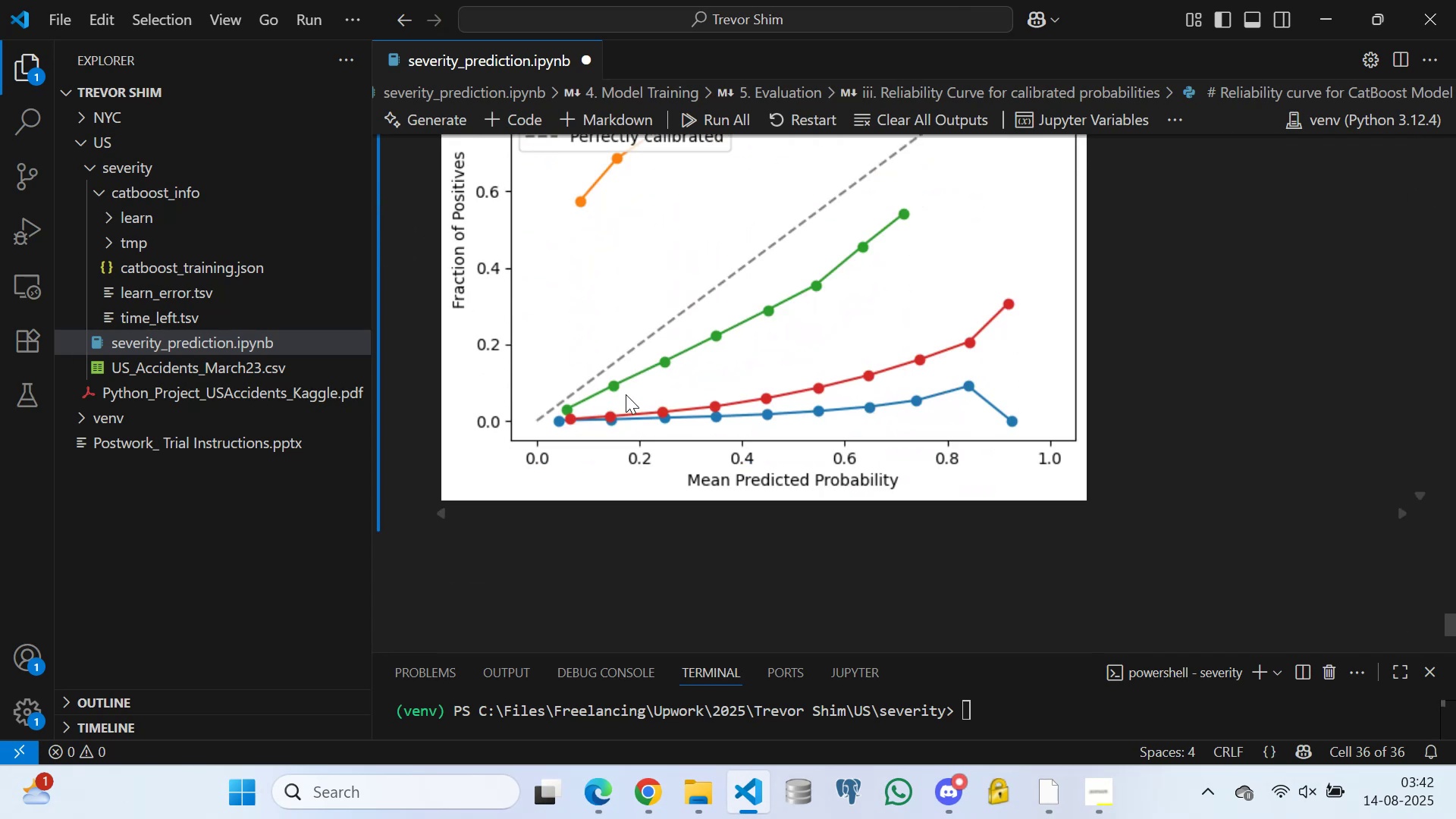 
scroll: coordinate [654, 403], scroll_direction: up, amount: 6.0
 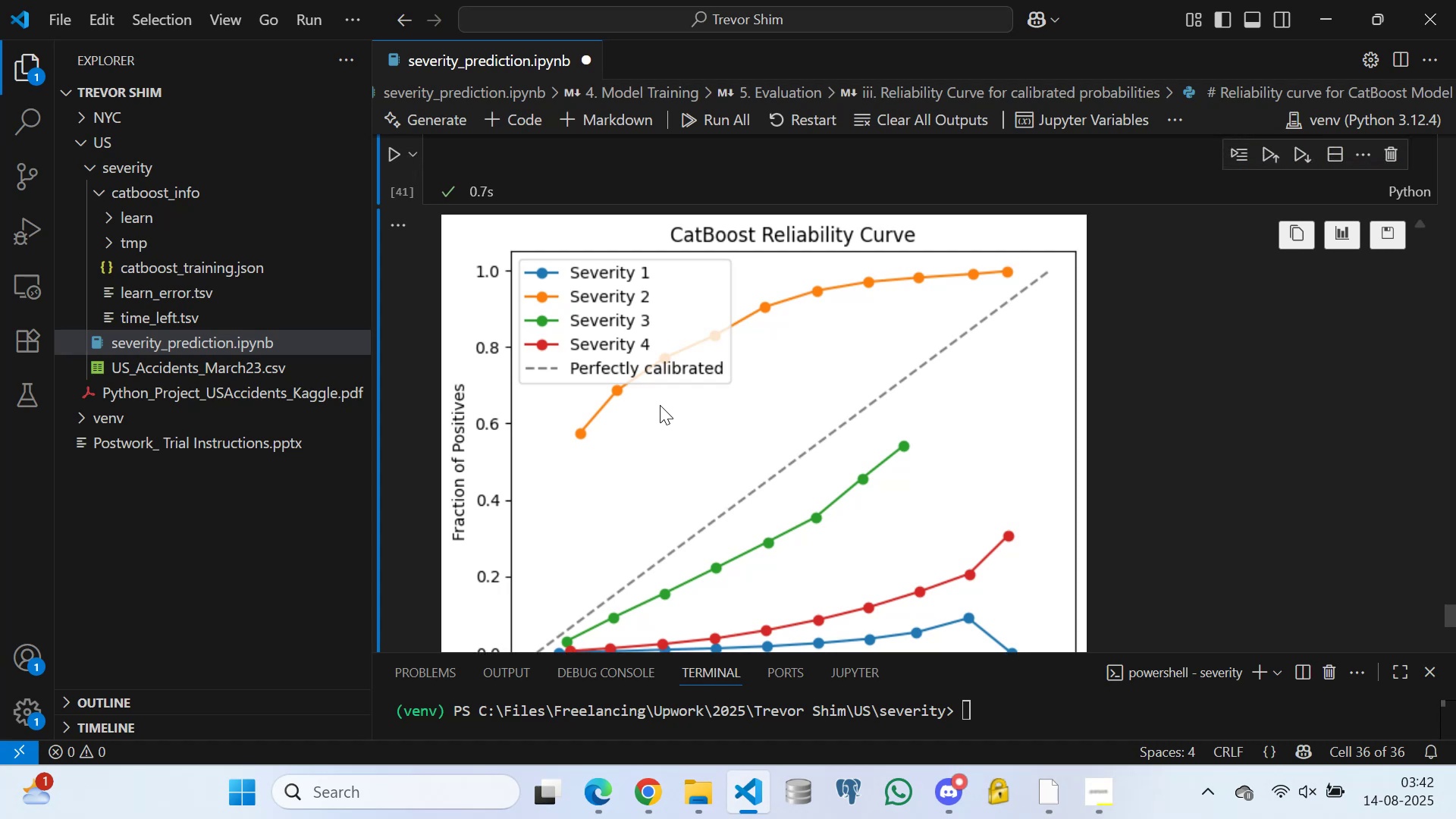 
scroll: coordinate [676, 413], scroll_direction: down, amount: 2.0
 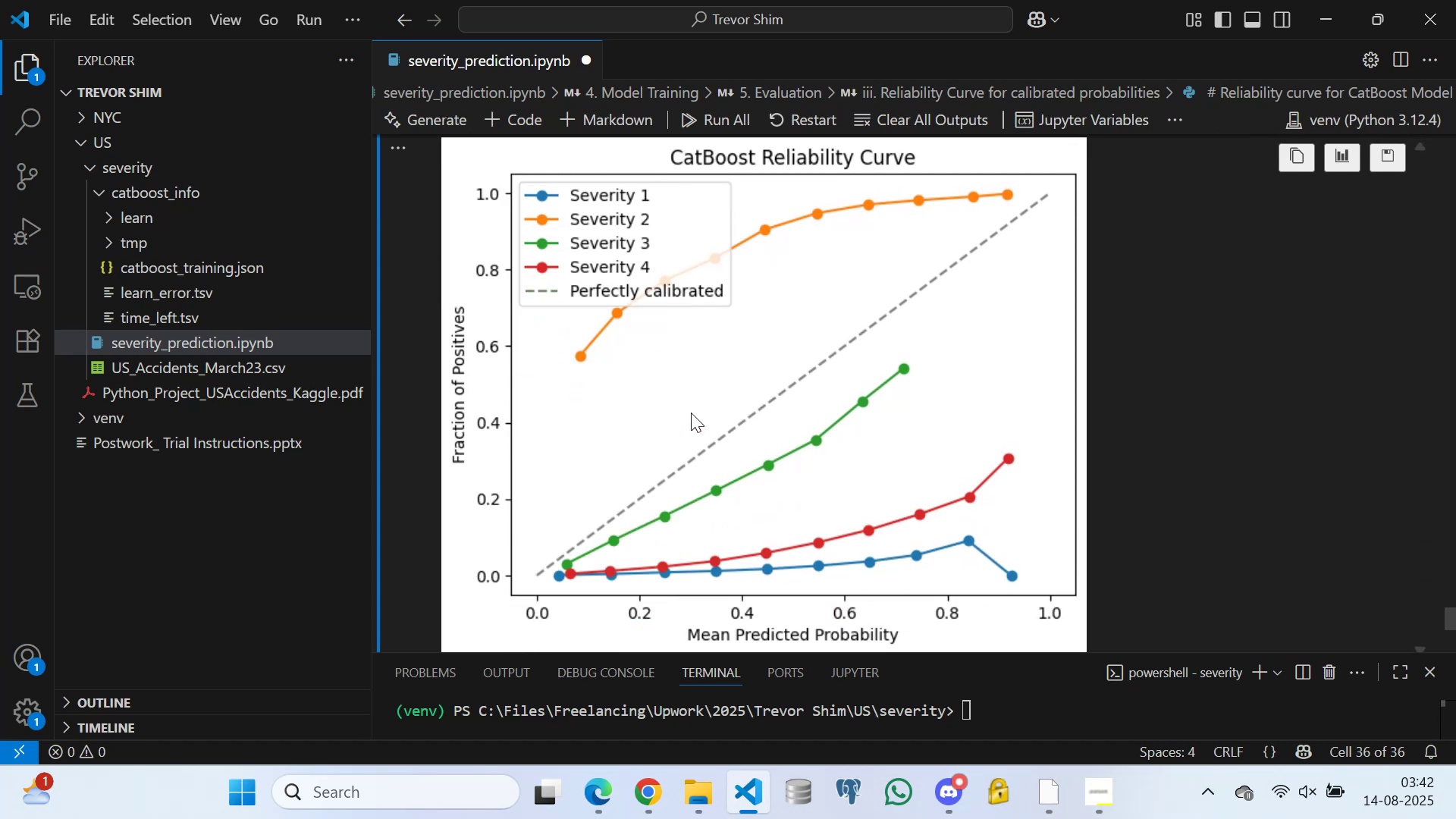 
scroll: coordinate [699, 404], scroll_direction: up, amount: 12.0
 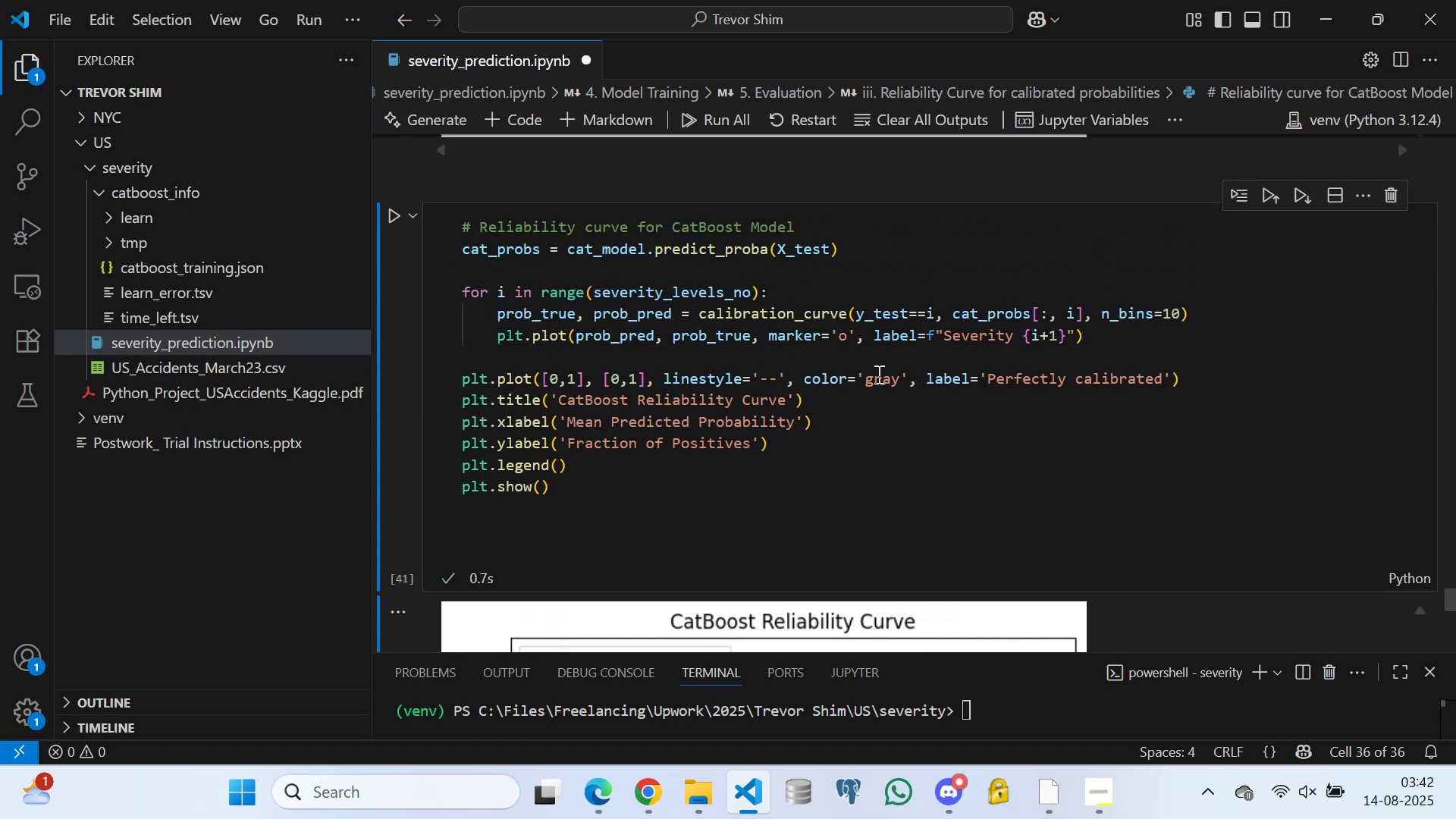 
double_click([877, 374])
 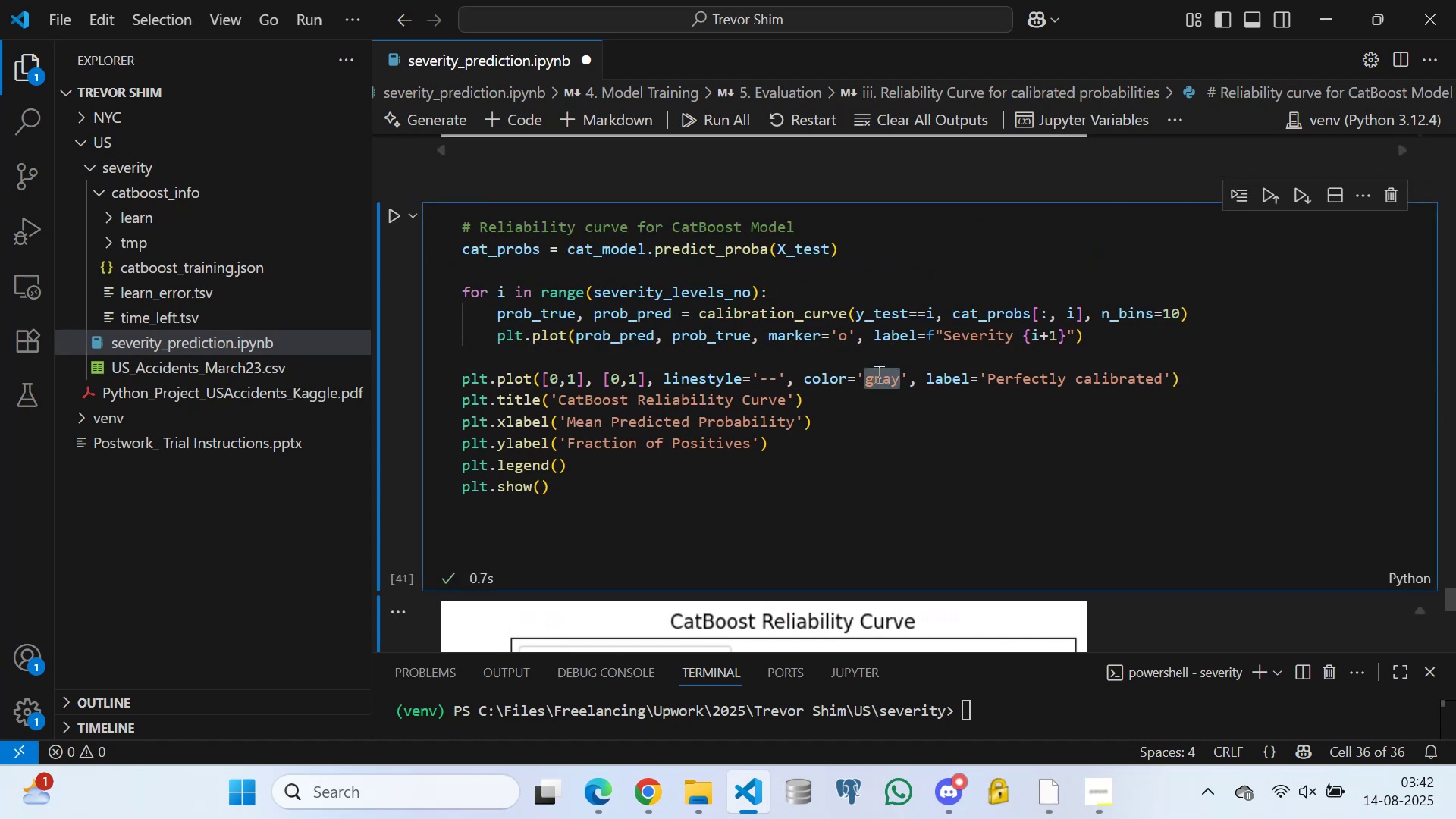 
type(black)
 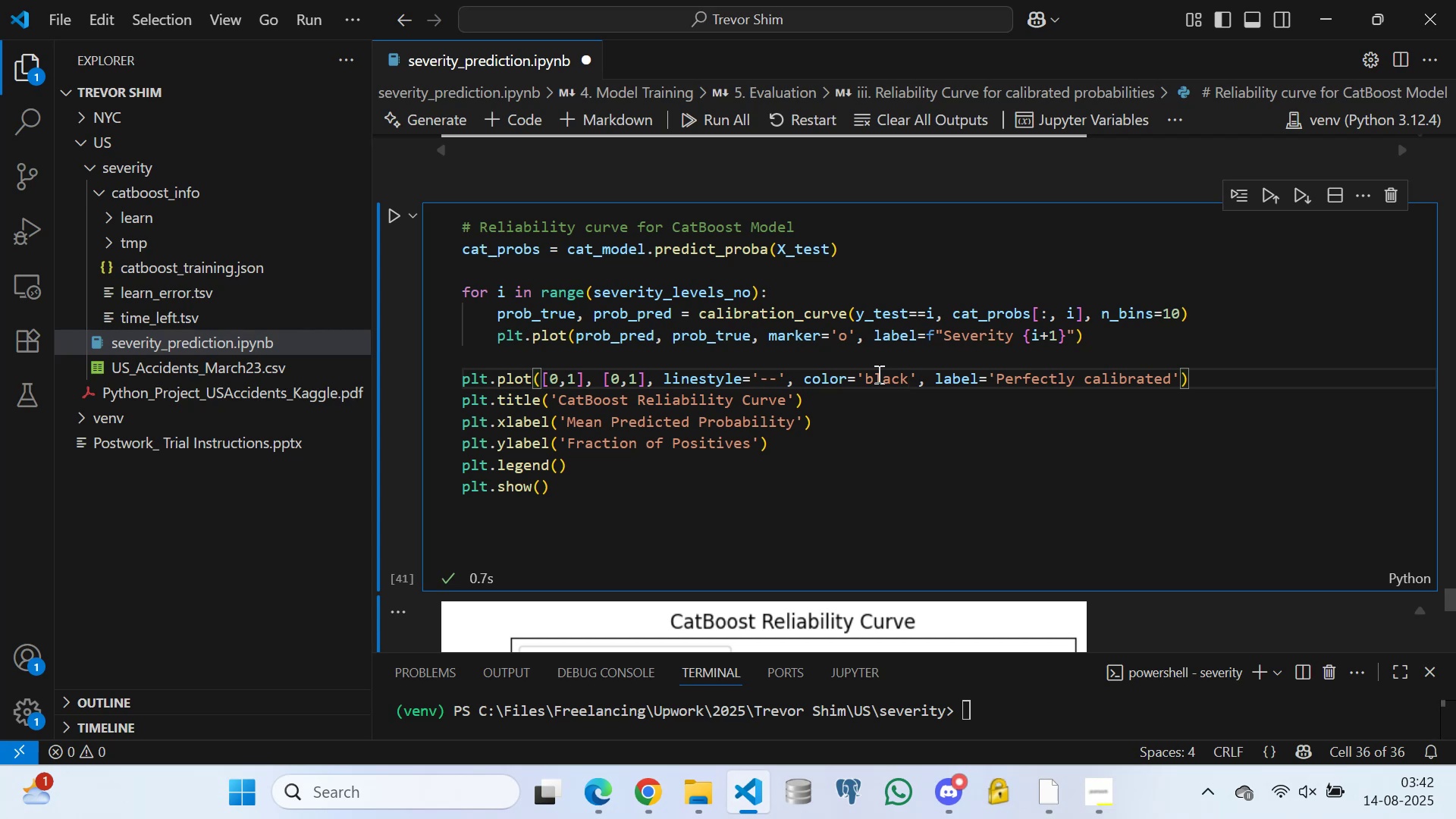 
key(Control+S)
 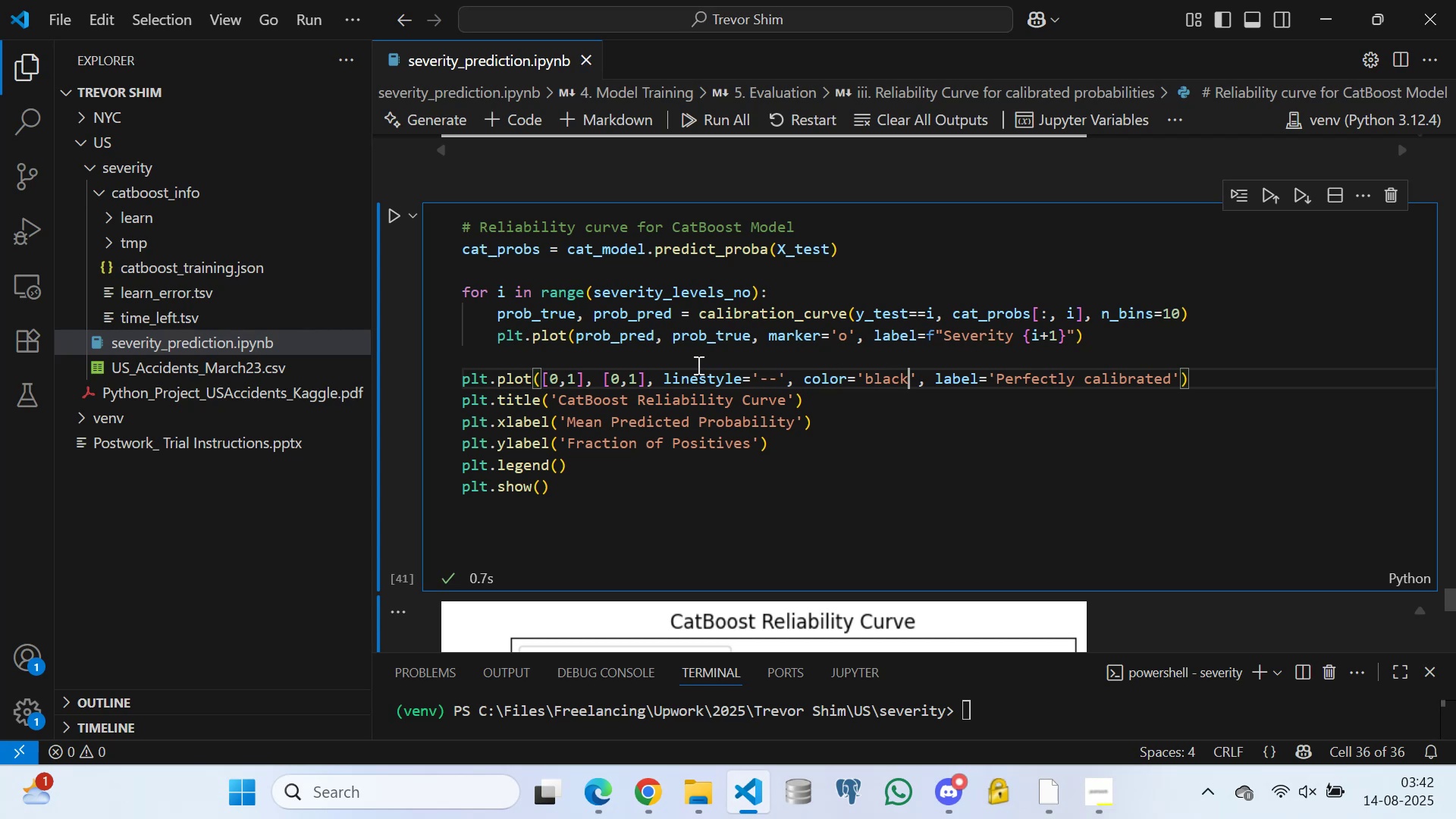 
left_click([695, 365])
 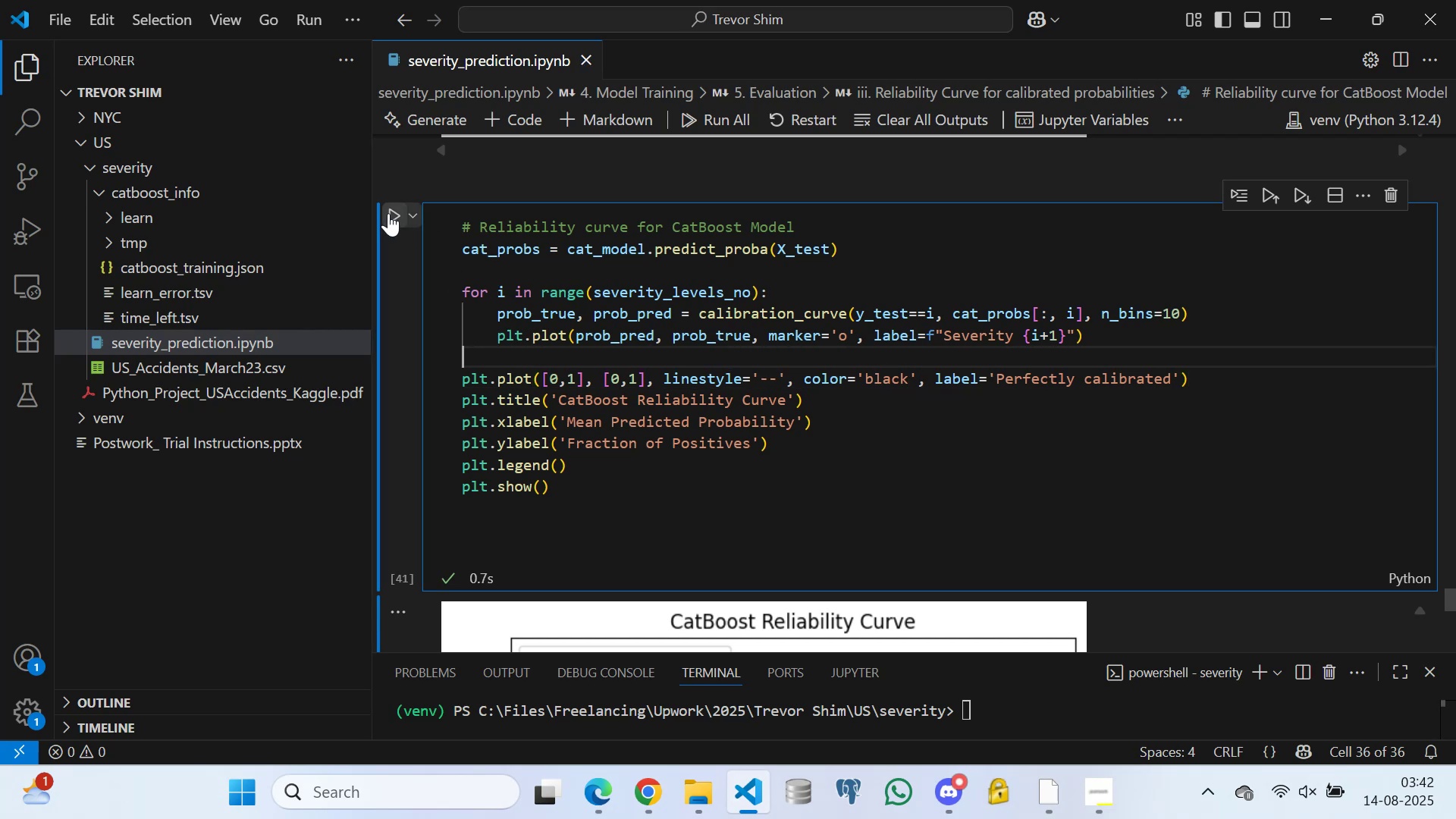 
left_click([398, 213])
 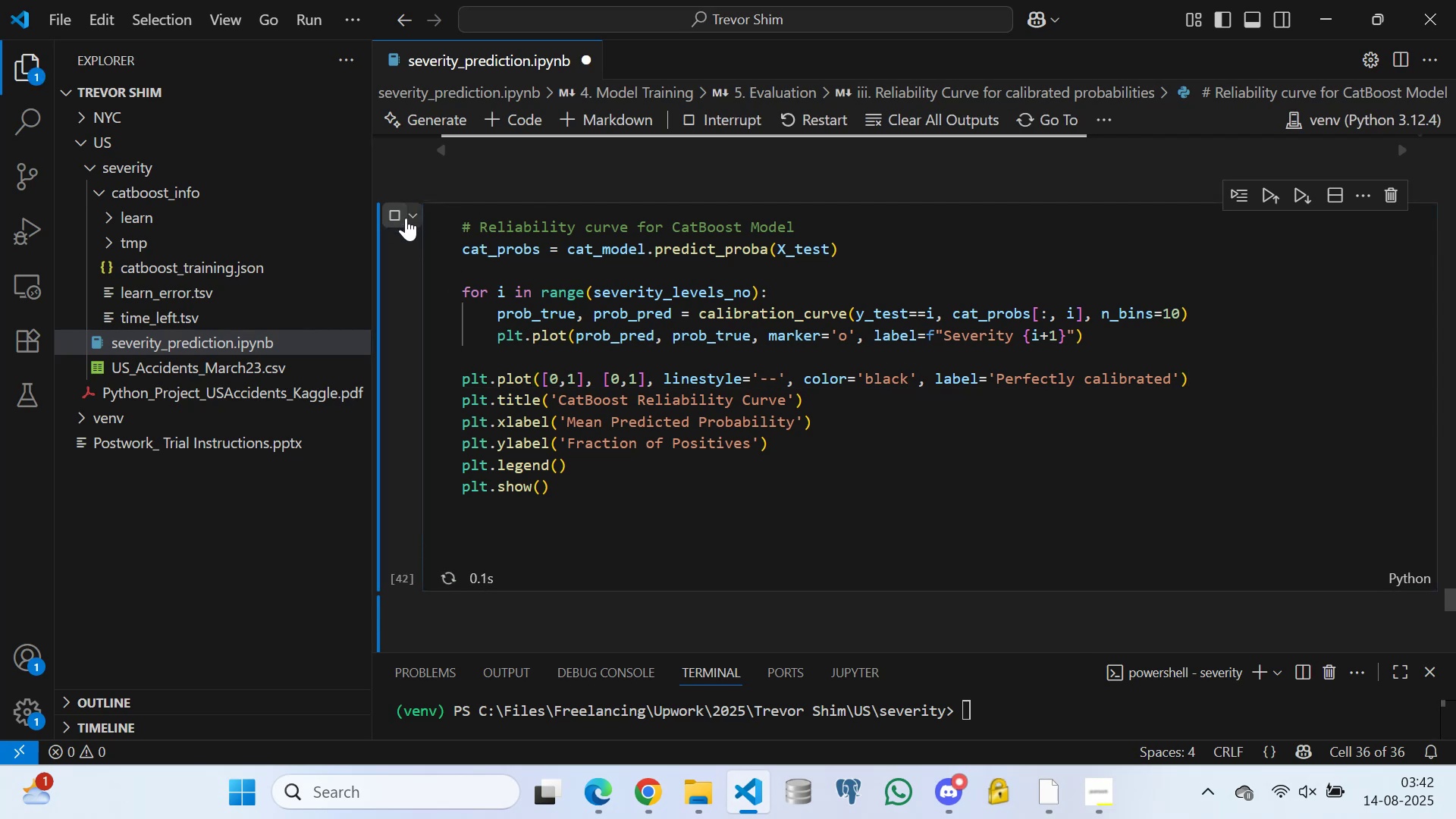 
scroll: coordinate [810, 347], scroll_direction: down, amount: 12.0
 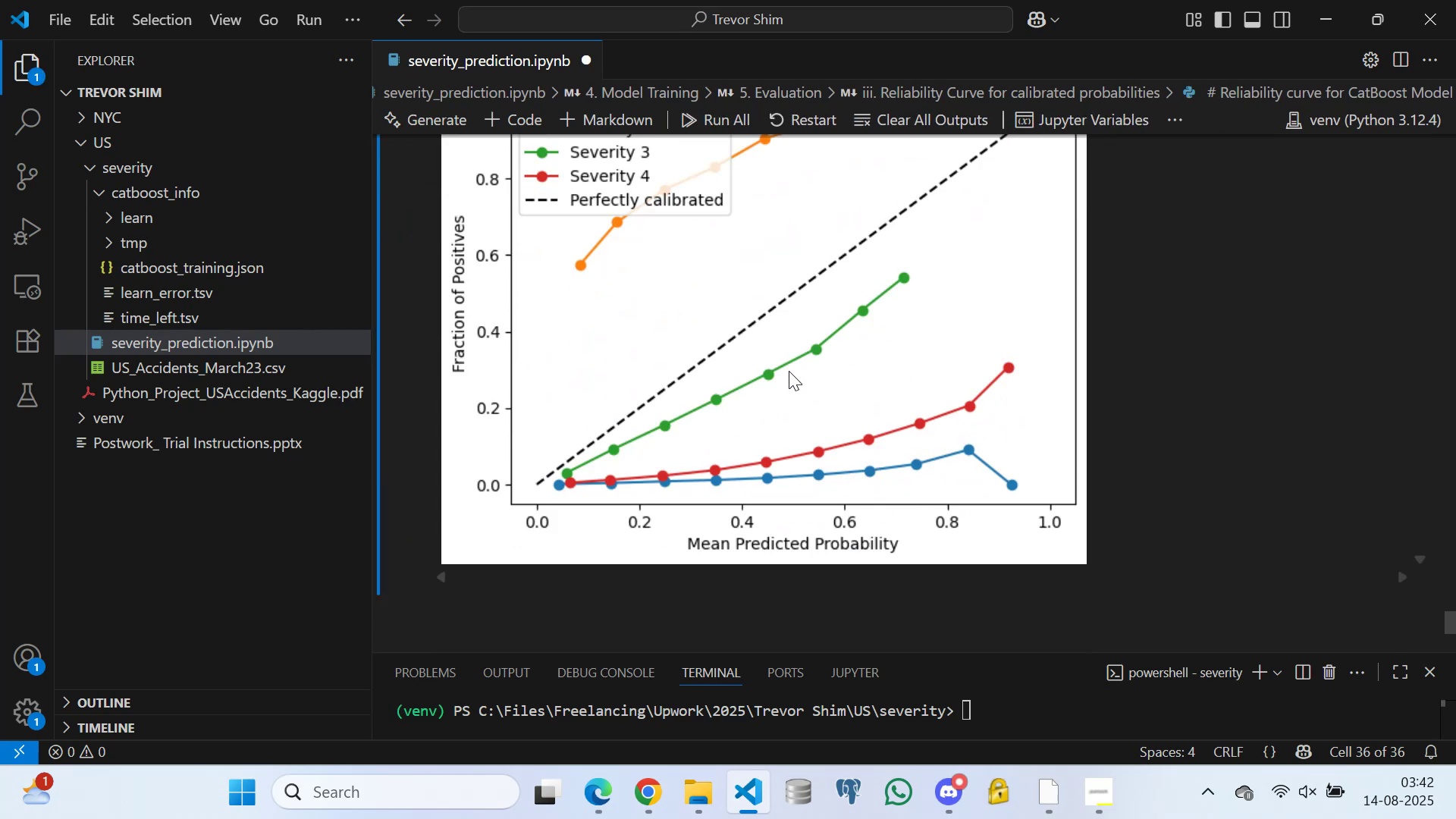 
scroll: coordinate [756, 362], scroll_direction: up, amount: 20.0
 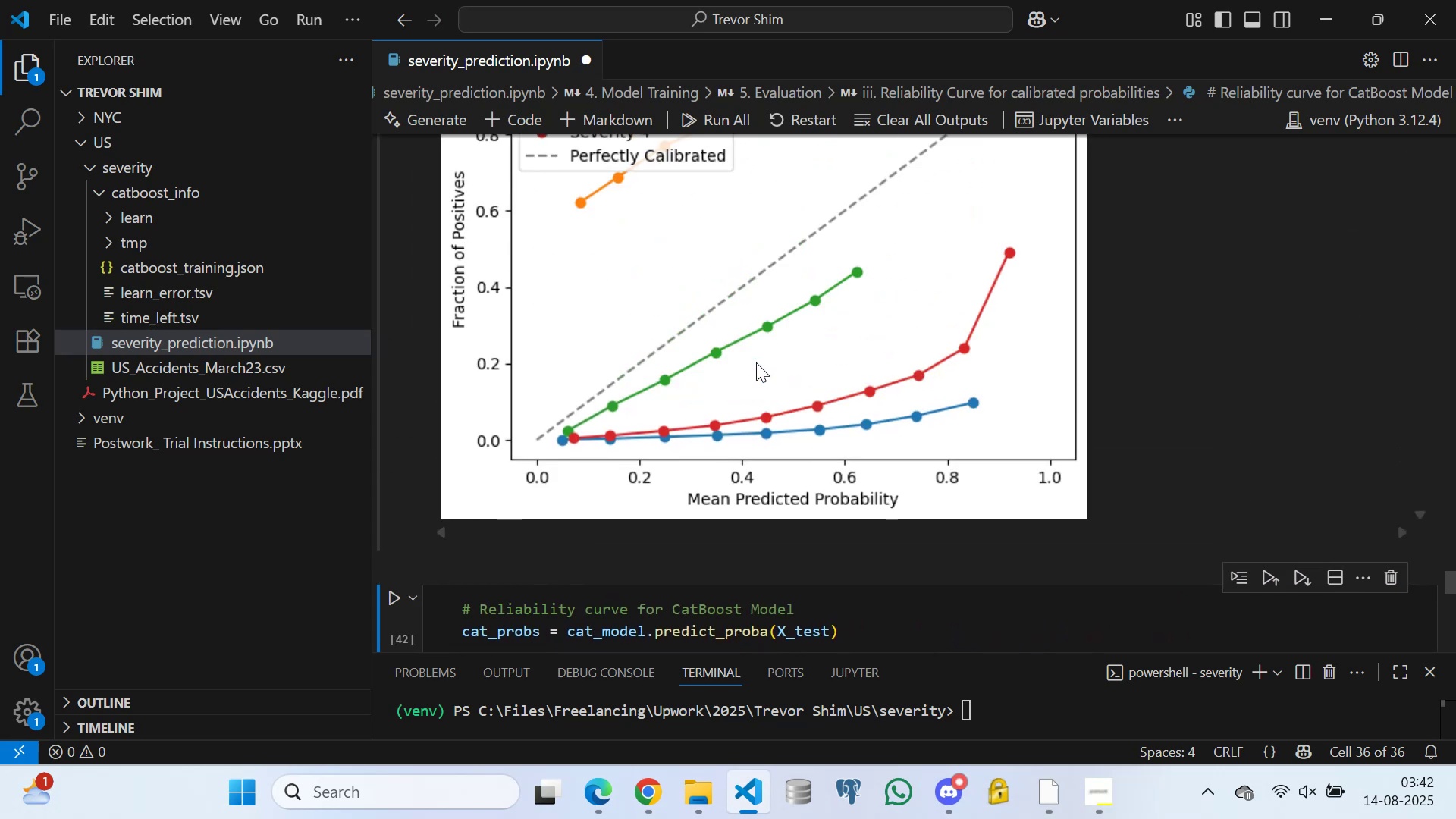 
scroll: coordinate [783, 444], scroll_direction: down, amount: 26.0
 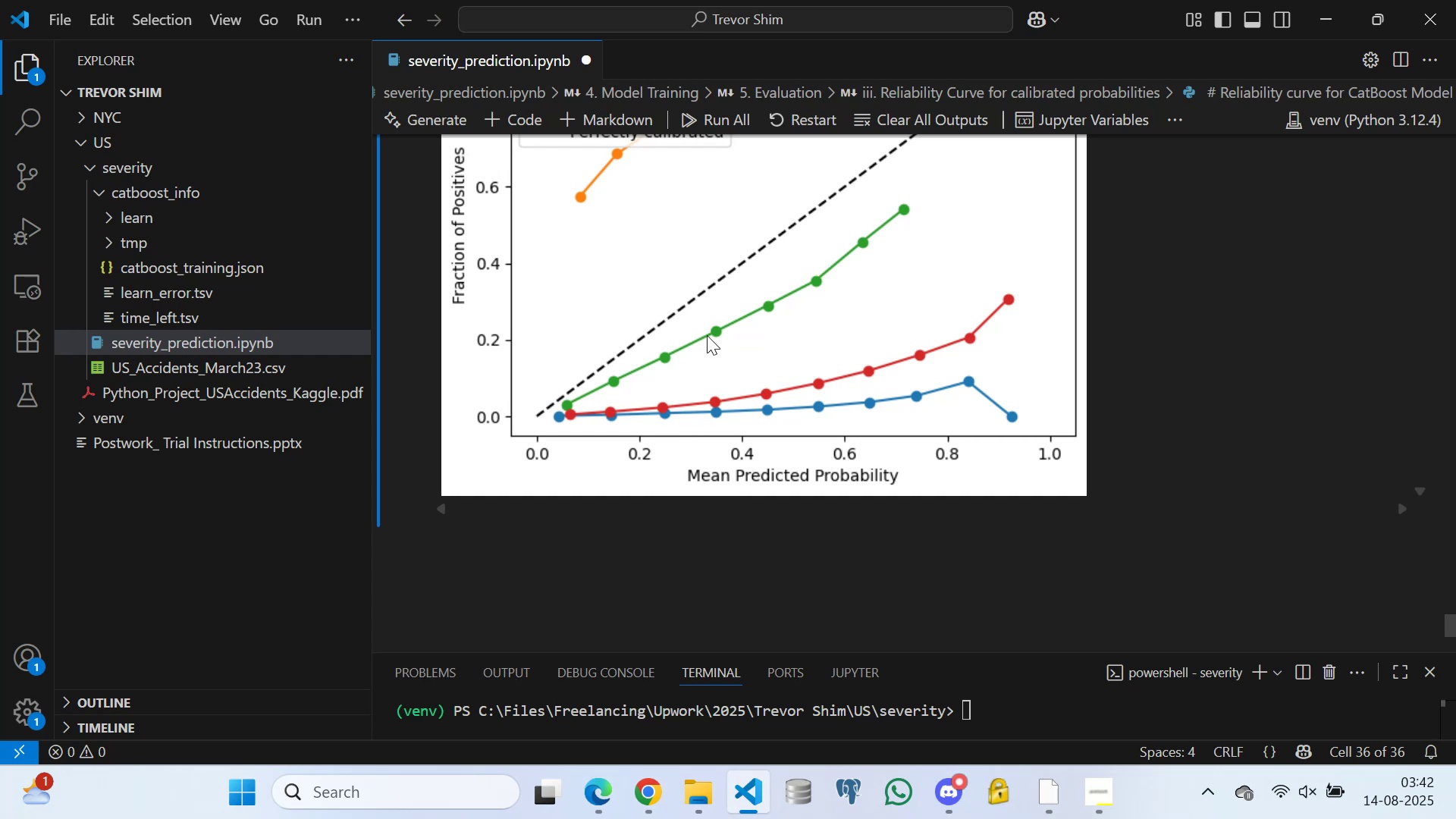 